 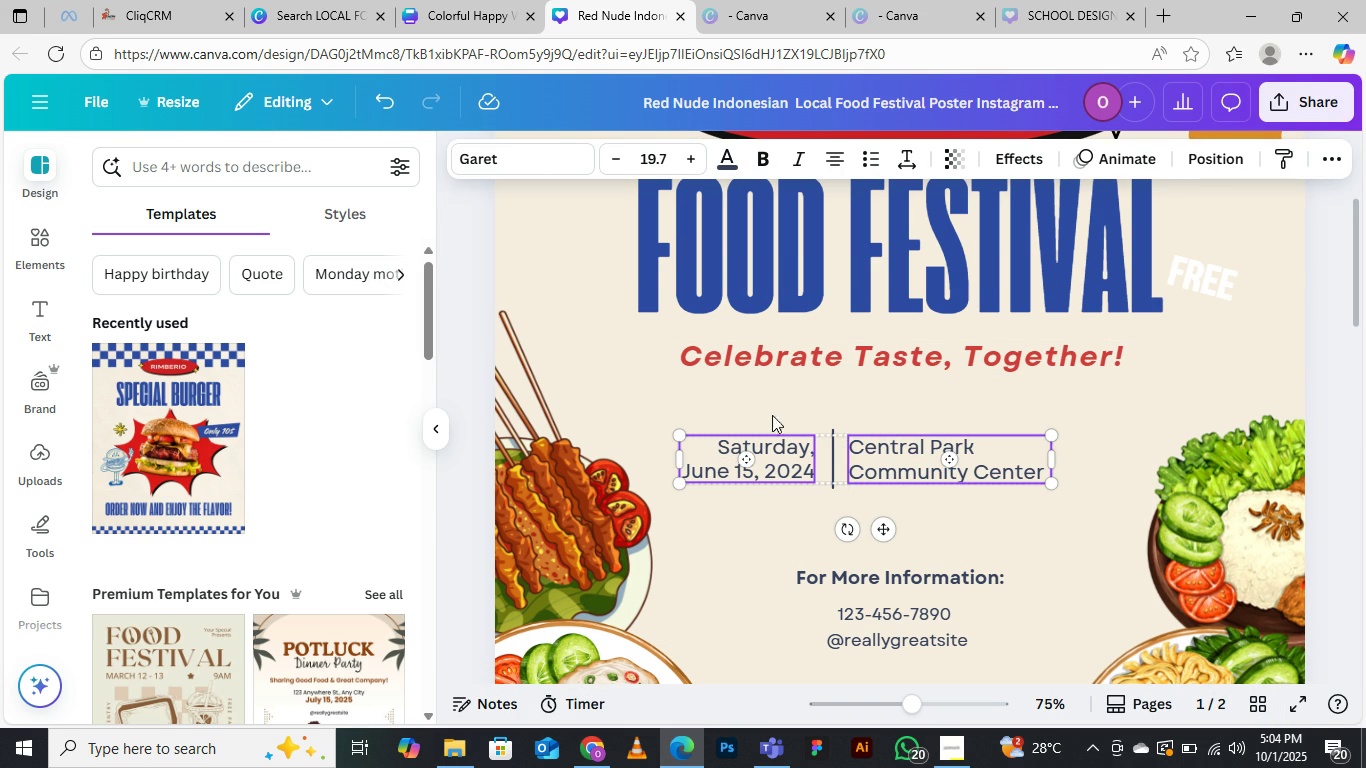 
left_click([725, 159])
 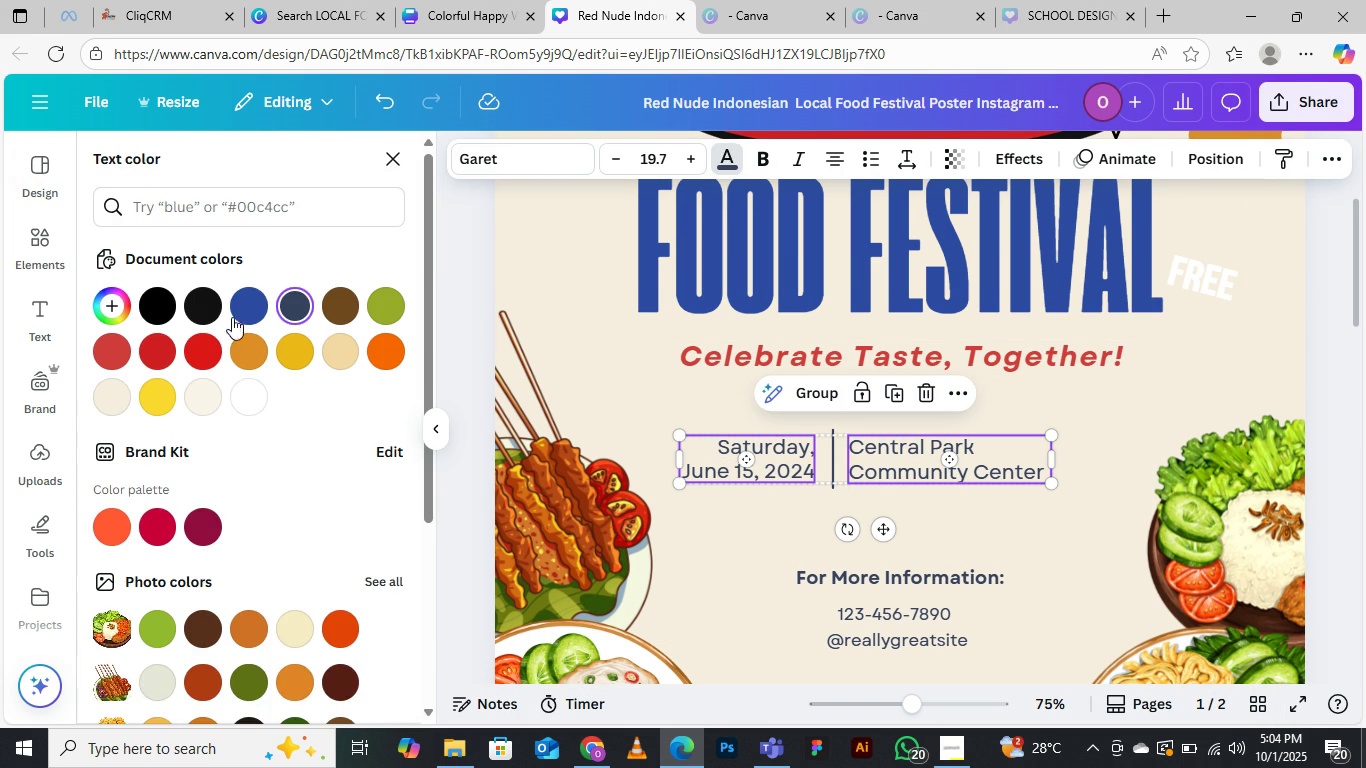 
left_click([249, 296])
 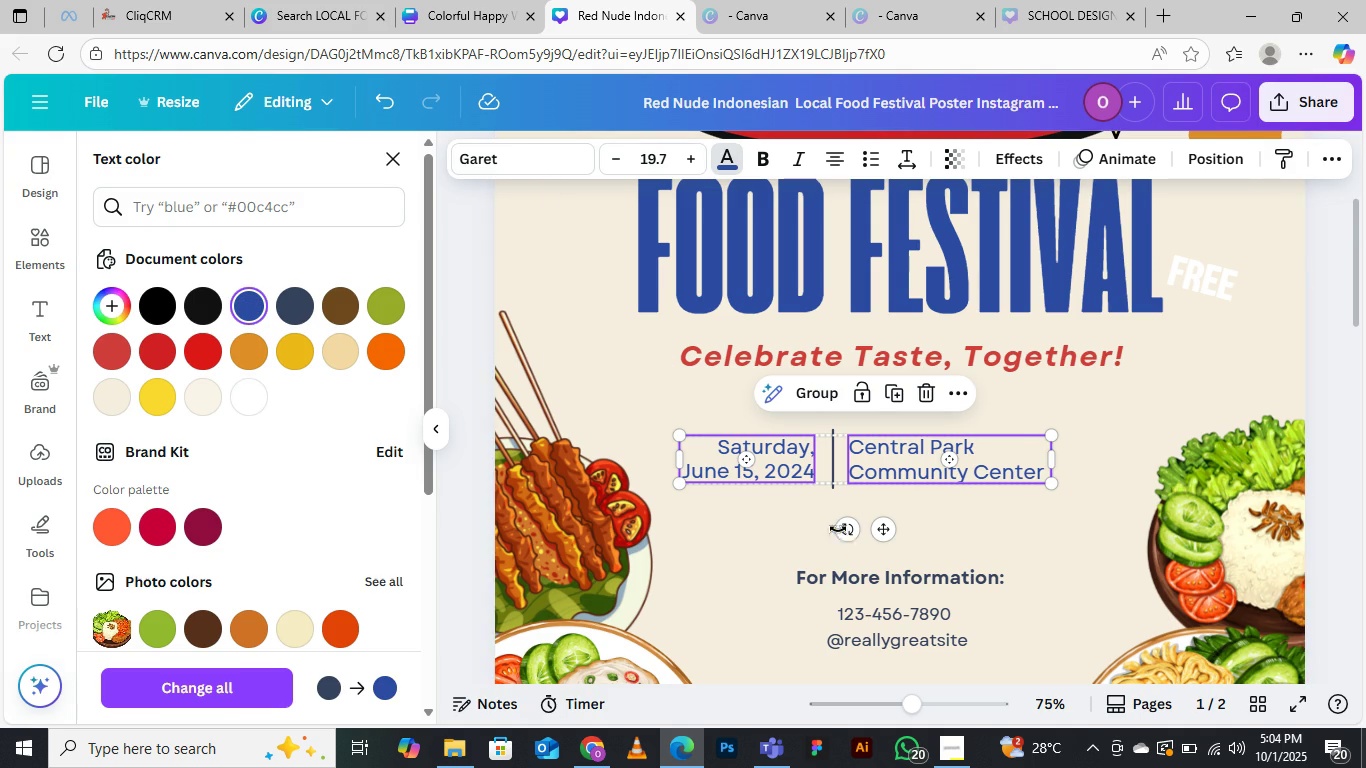 
left_click([802, 506])
 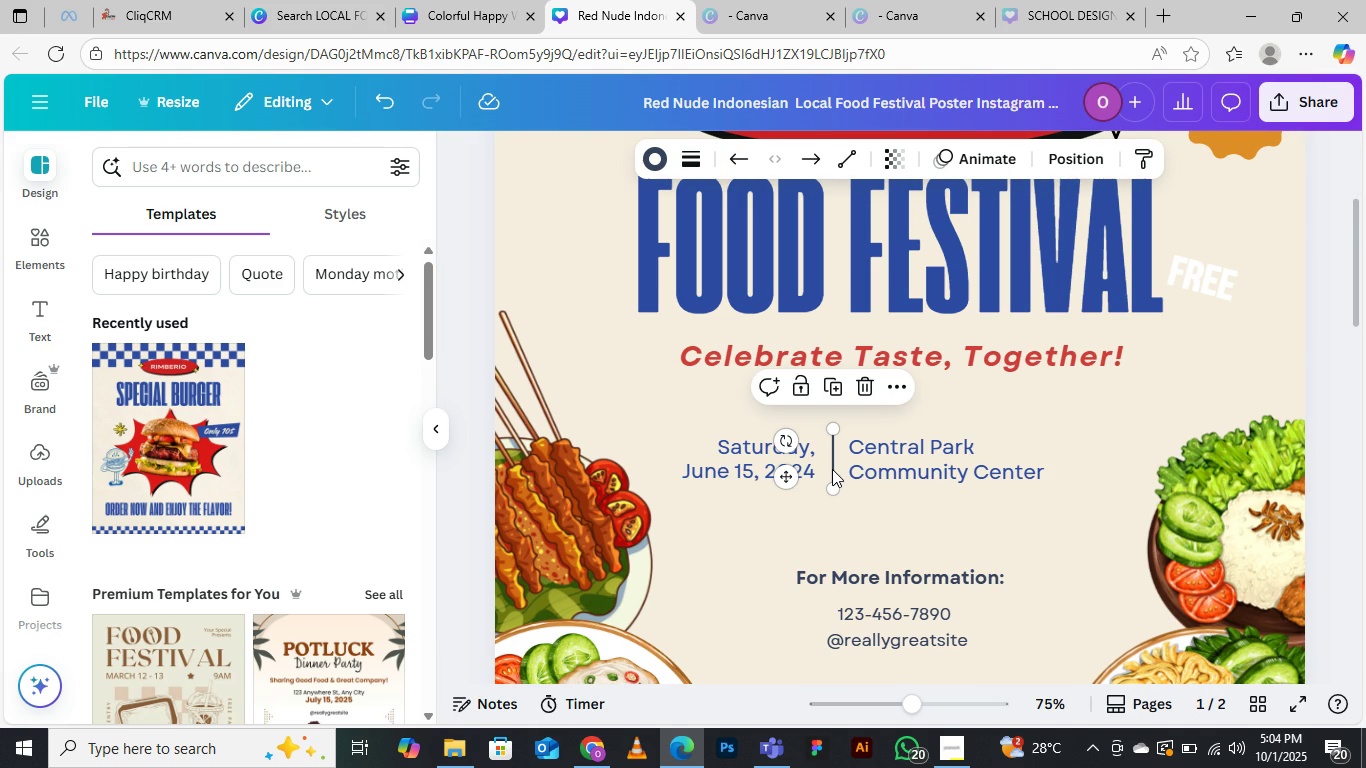 
left_click([832, 469])